 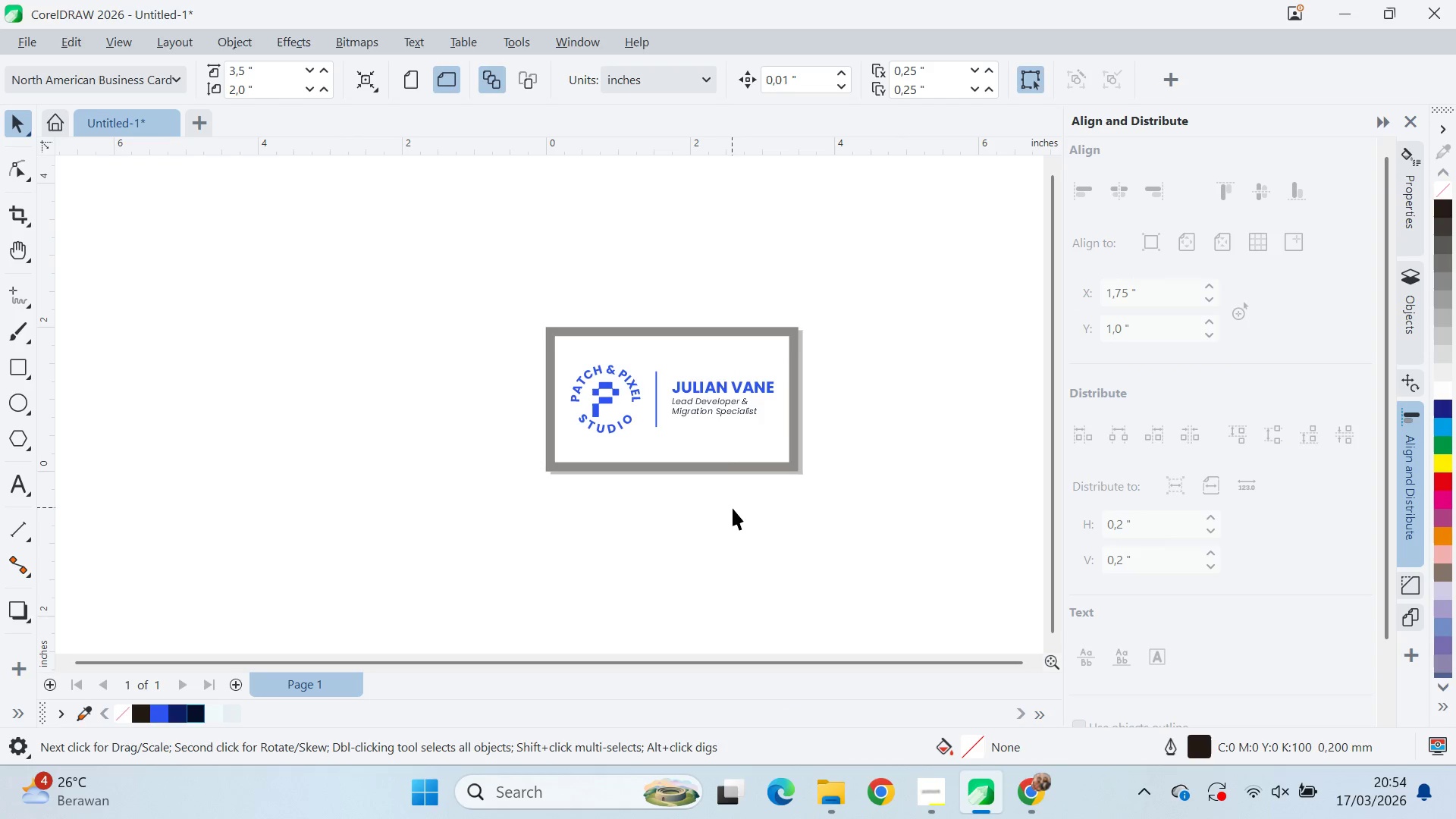 
double_click([21, 368])
 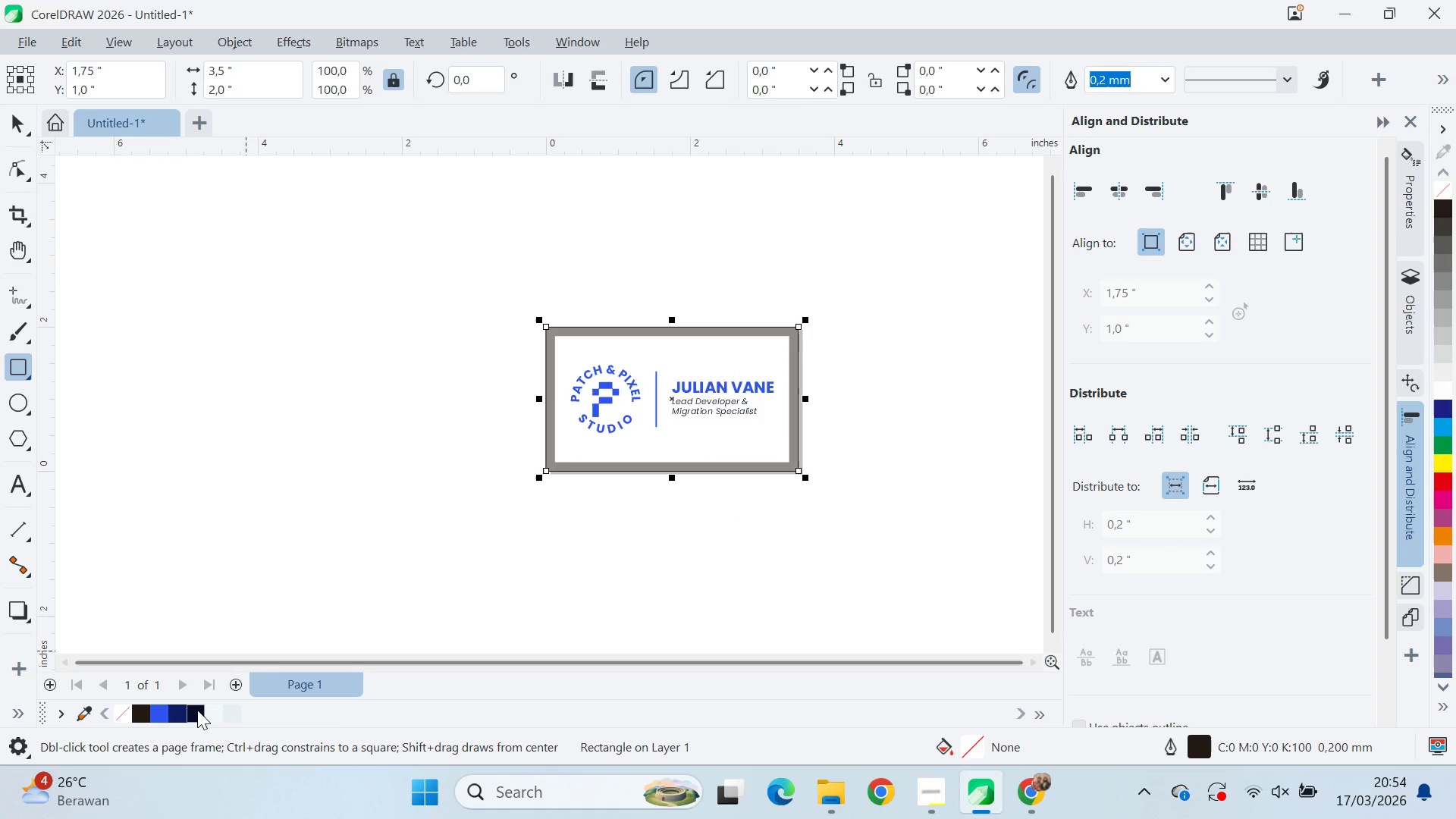 
left_click([212, 707])
 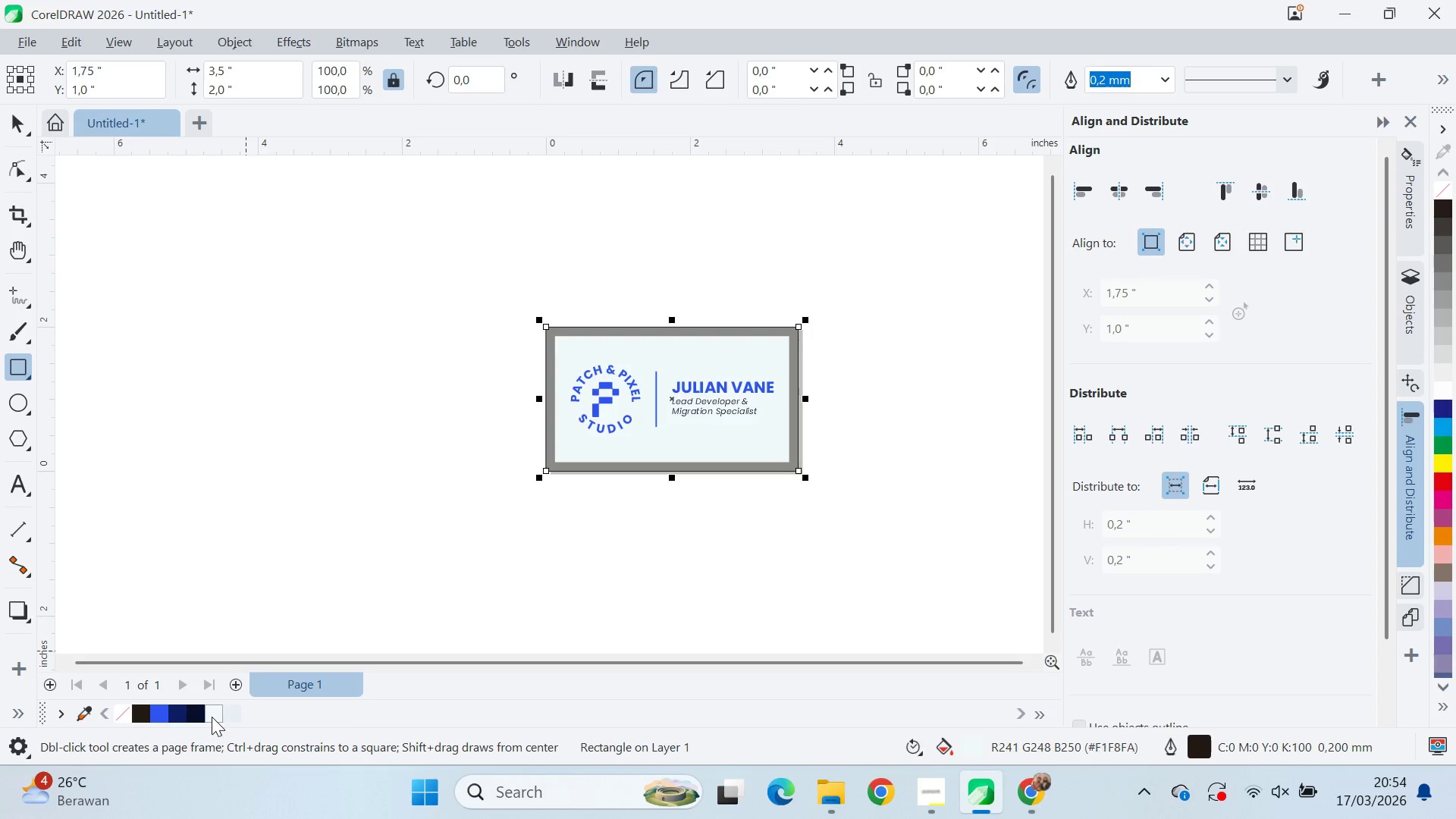 
double_click([228, 715])
 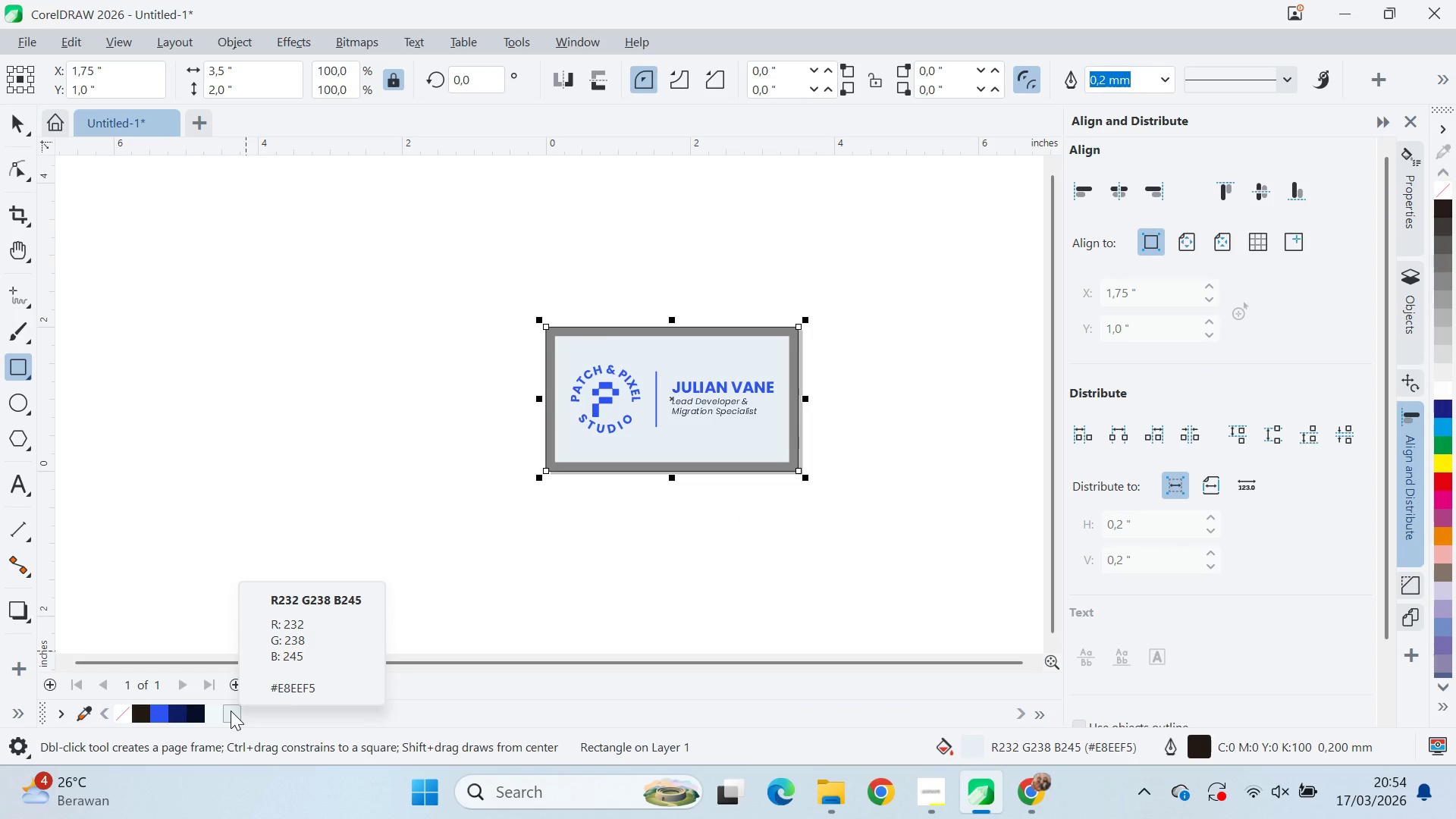 
left_click([216, 711])
 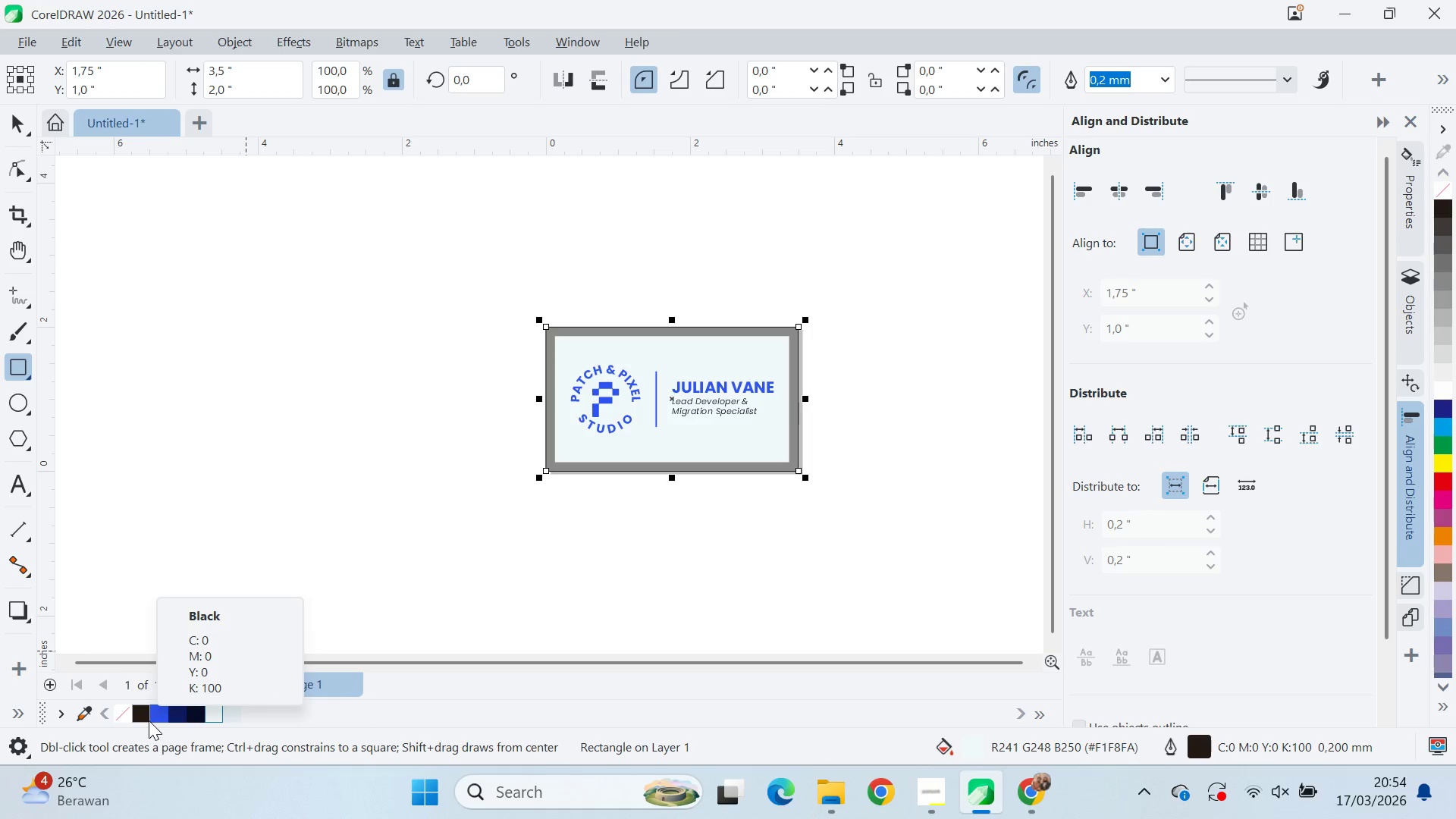 
right_click([124, 712])
 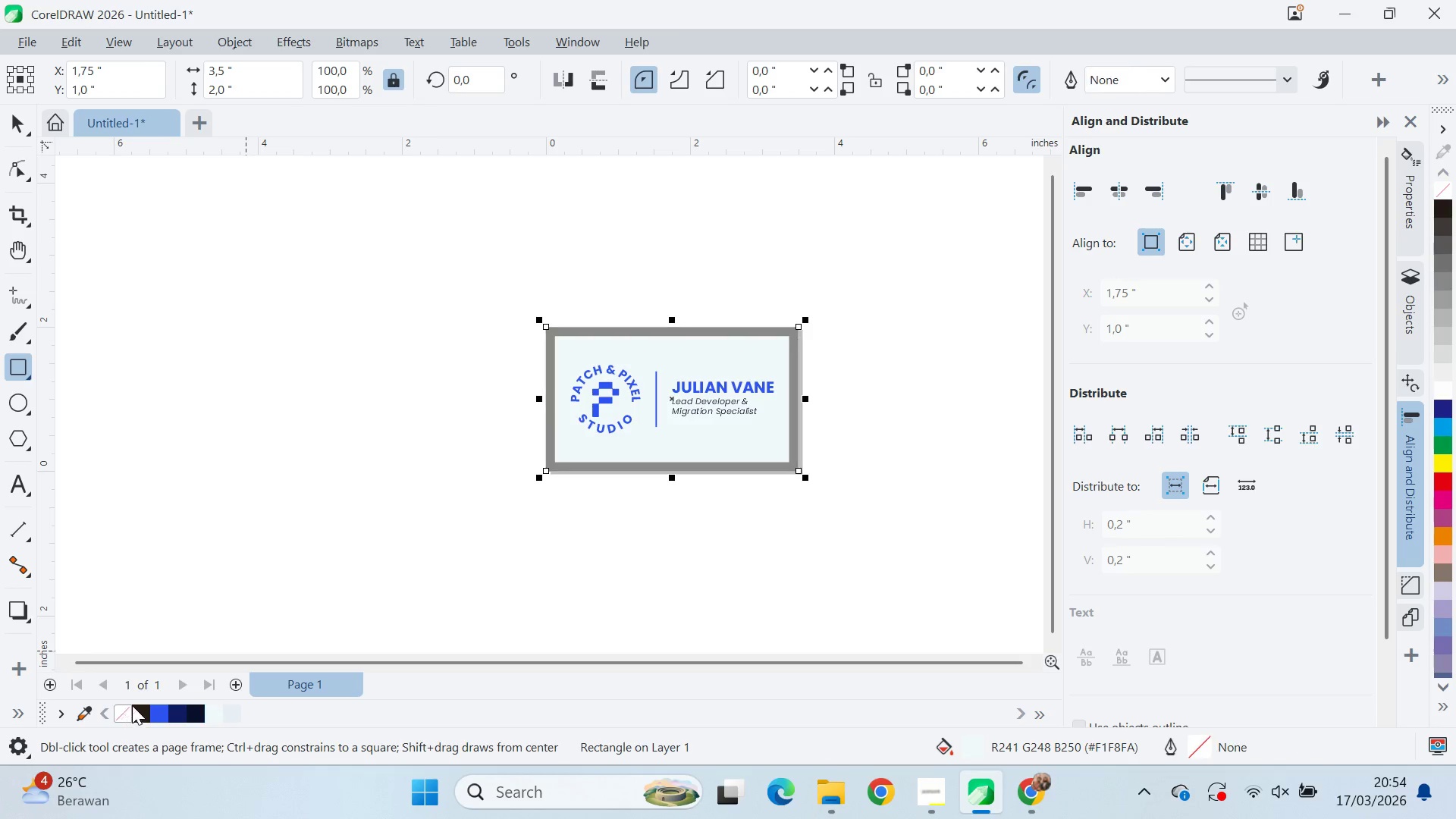 
key(V)
 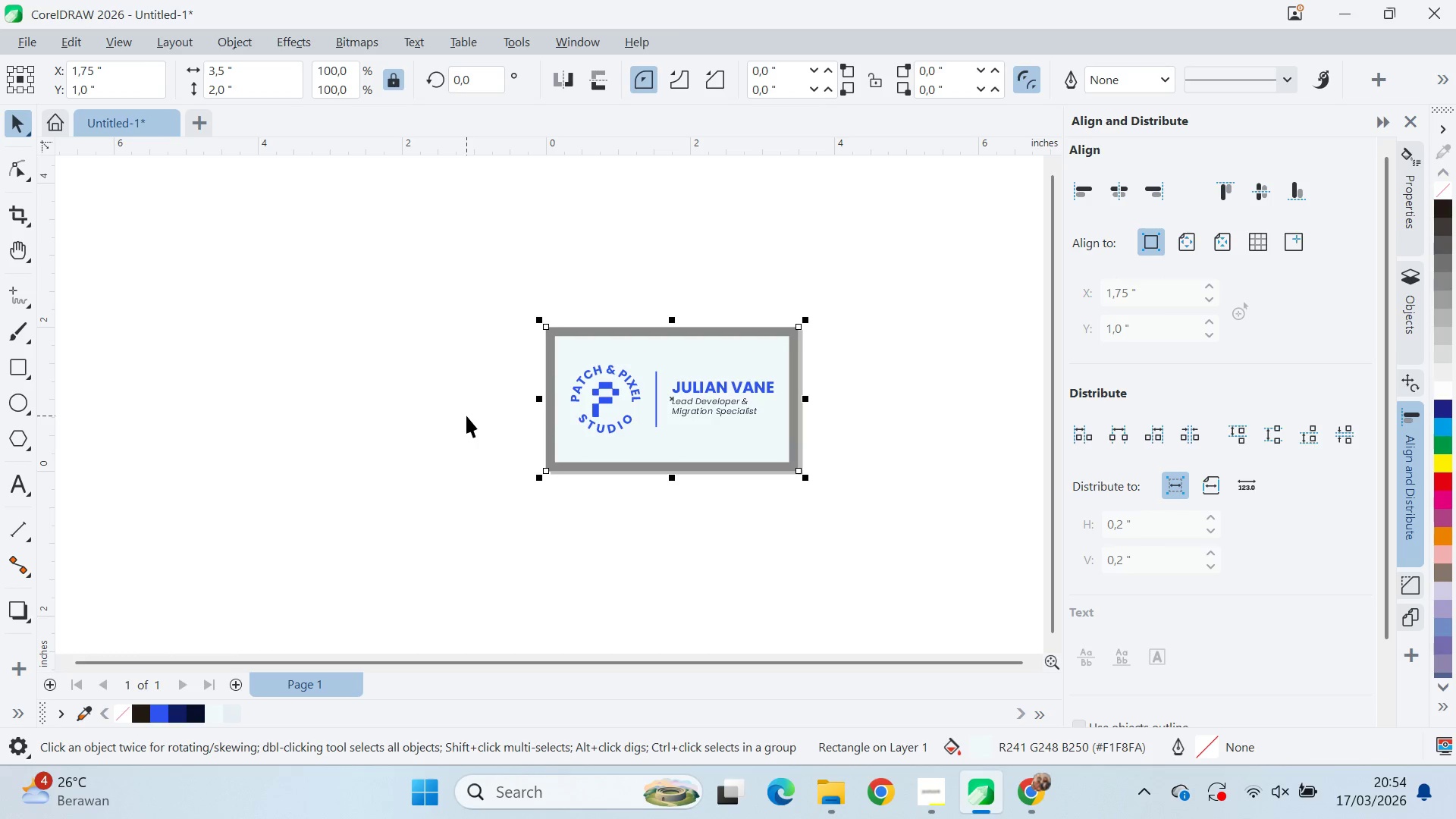 
left_click([466, 416])
 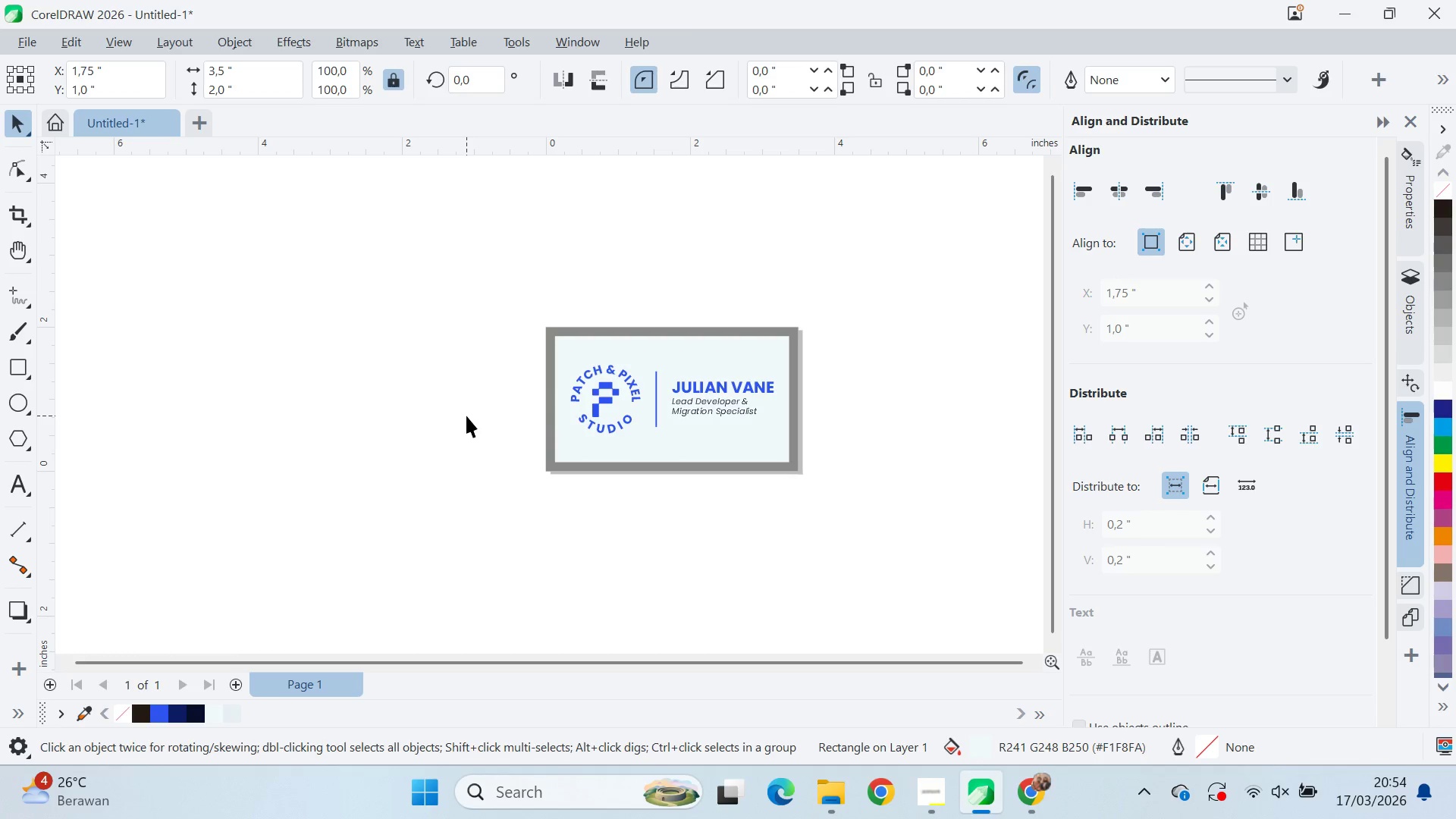 
type(qq)
 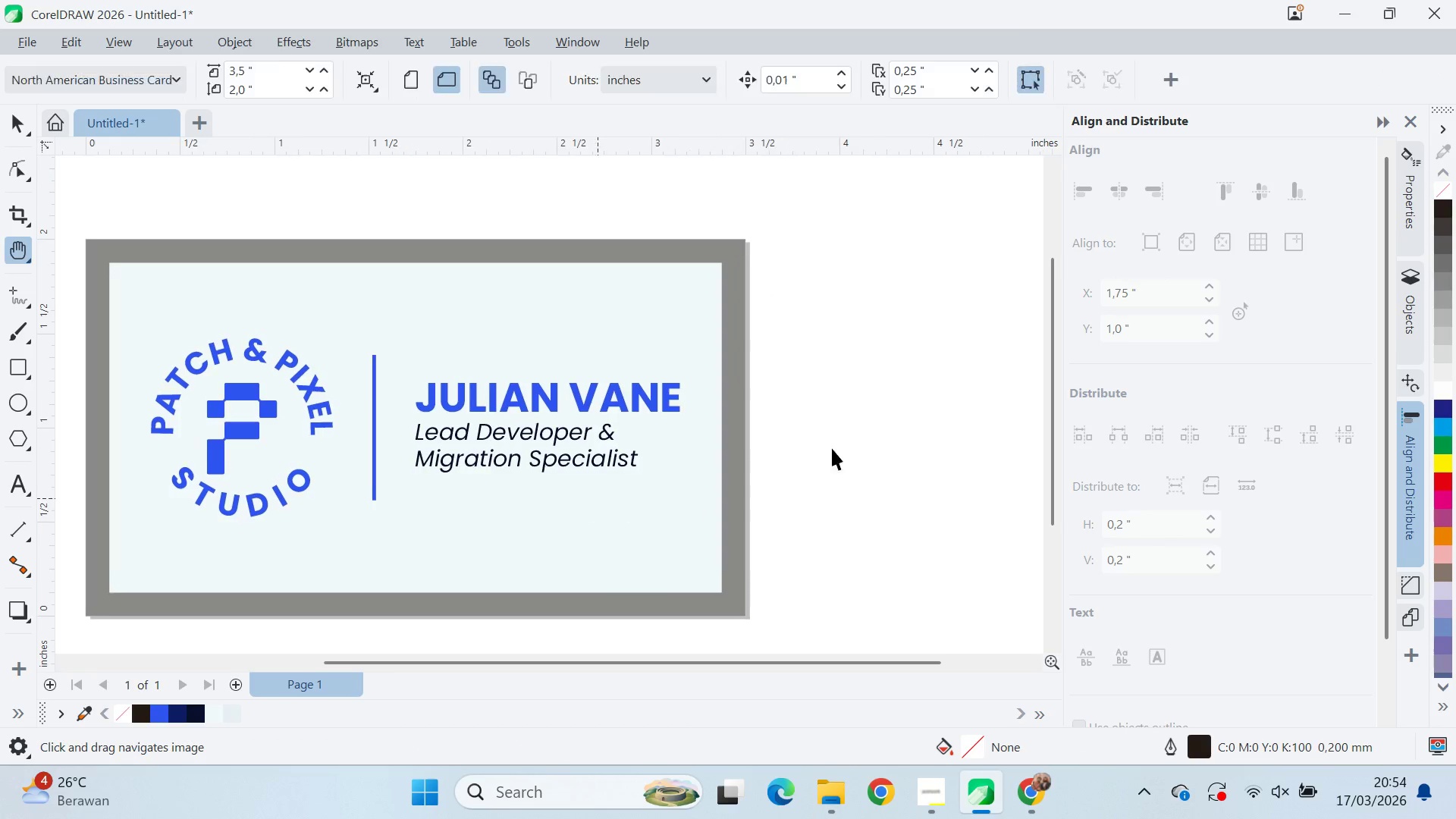 
left_click_drag(start_coordinate=[782, 399], to_coordinate=[598, 498])
 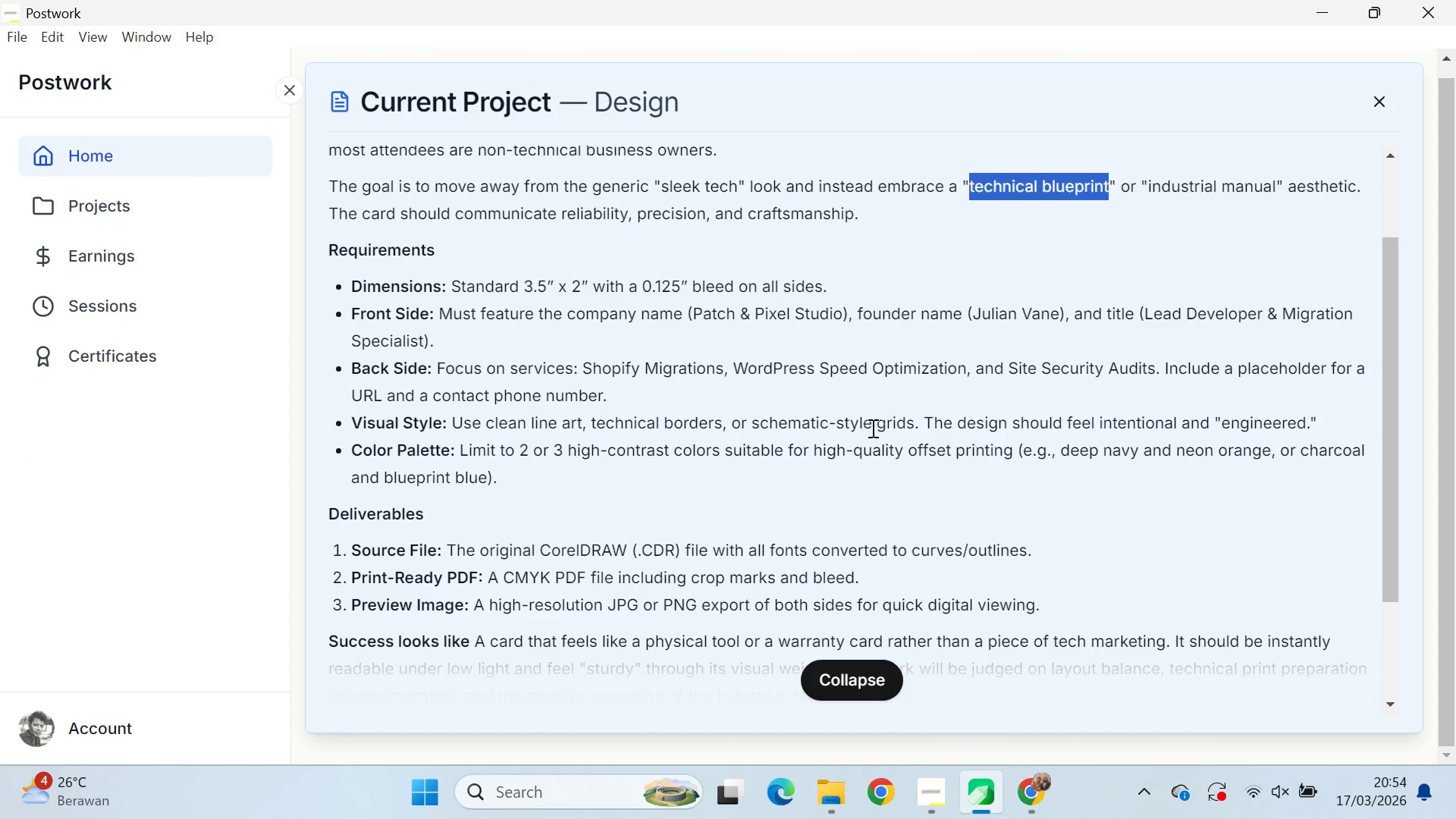 
scroll: coordinate [721, 448], scroll_direction: up, amount: 7.0
 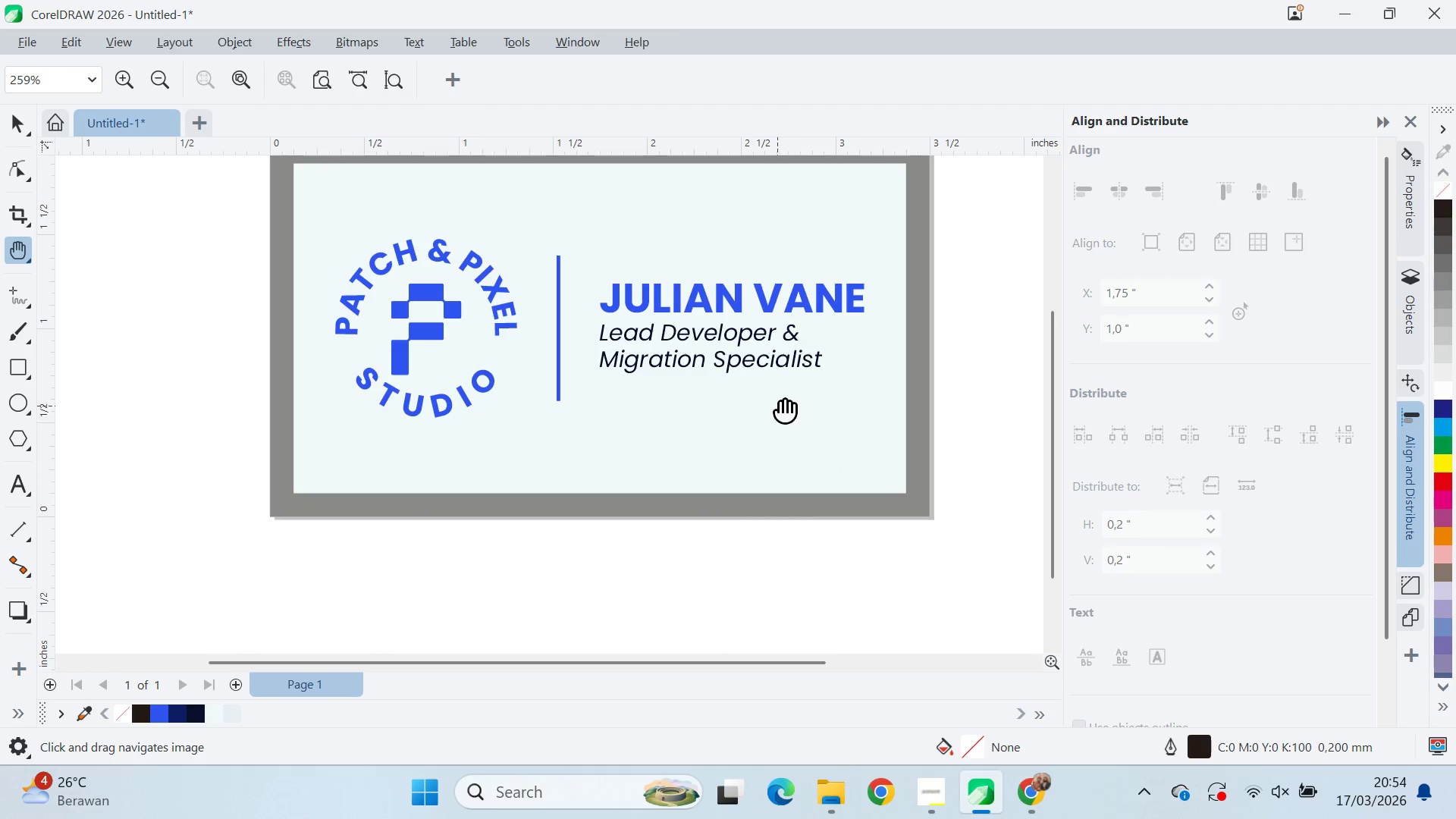 
key(V)
 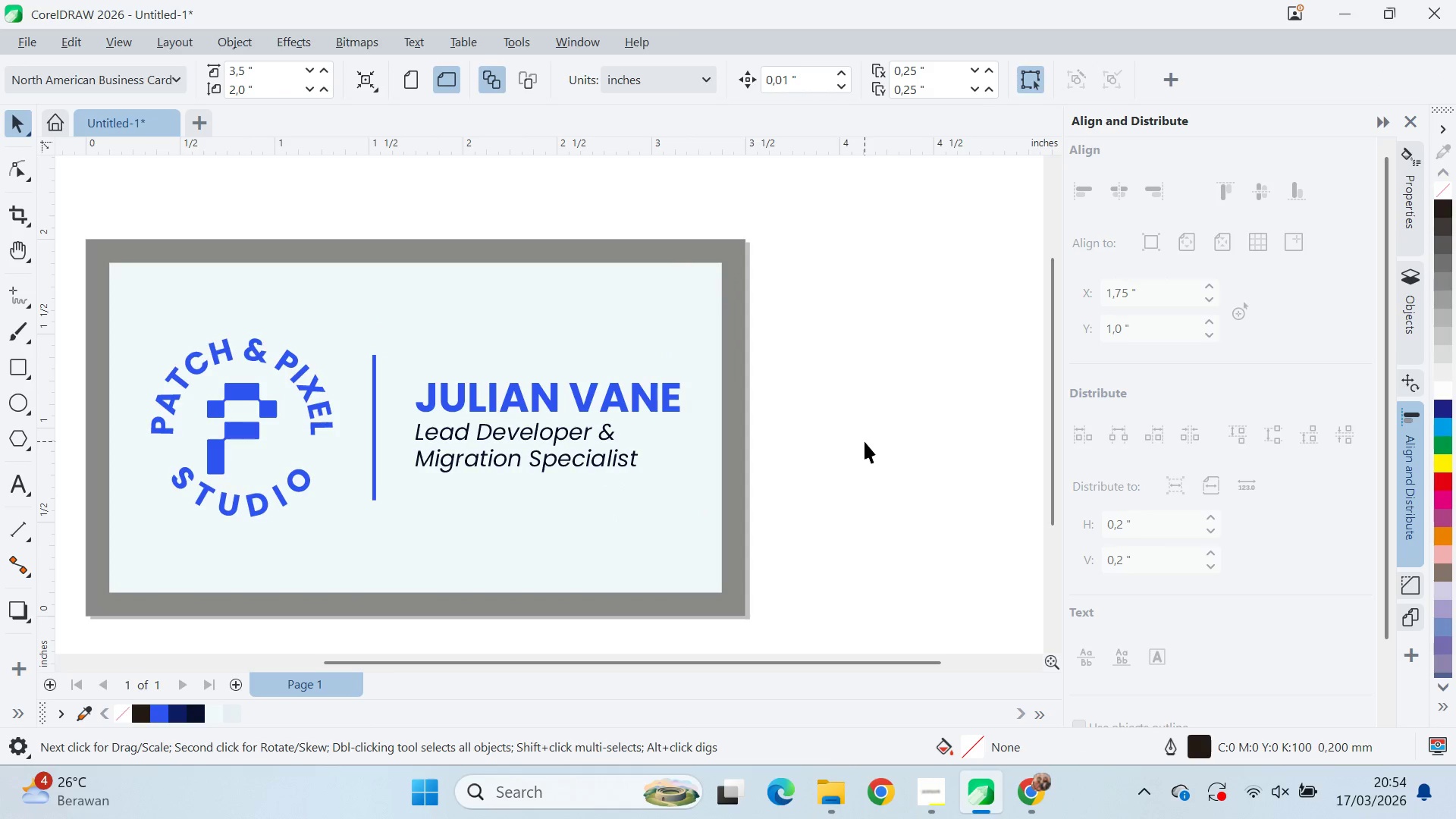 
key(Alt+AltLeft)
 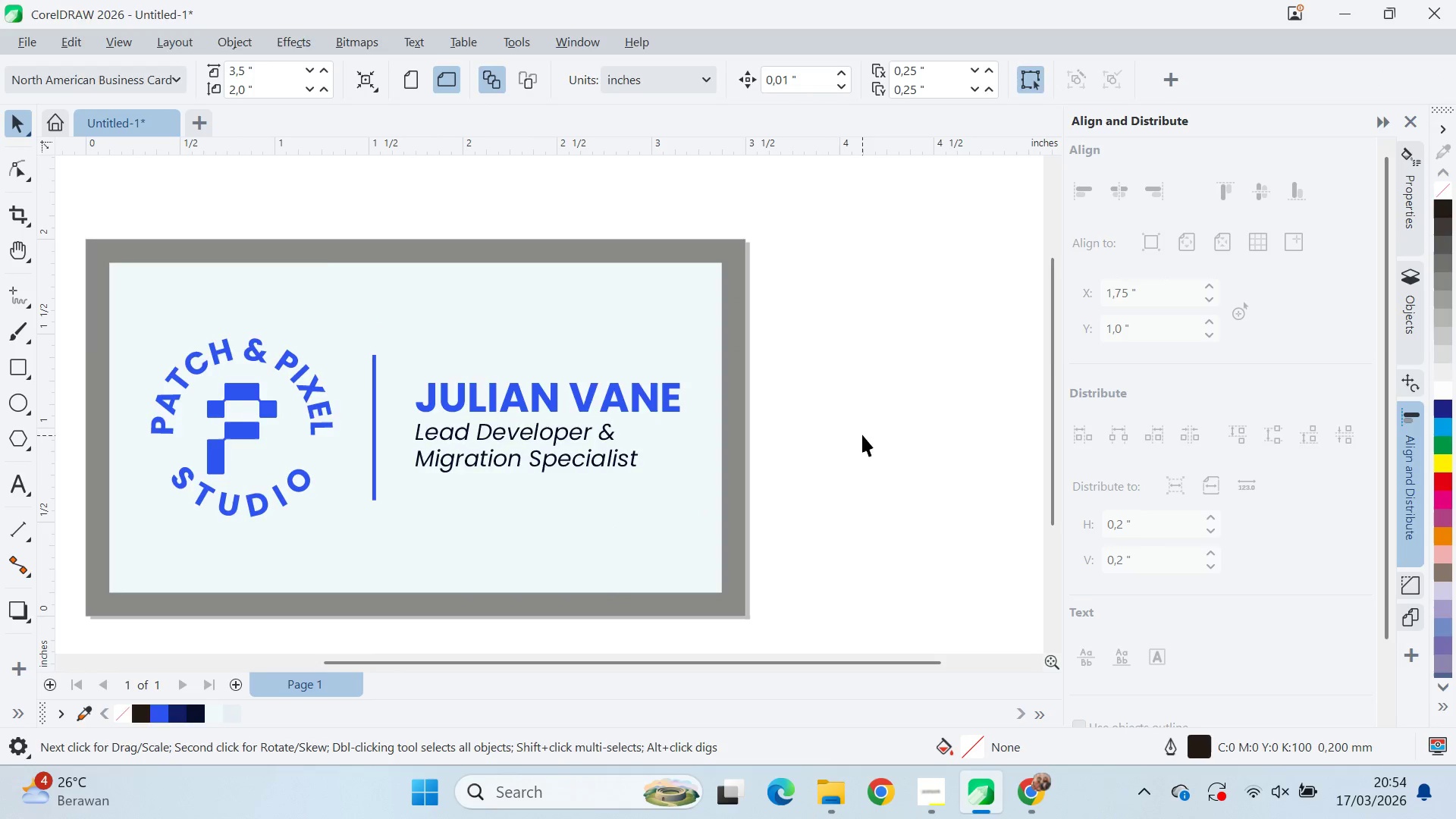 
key(Alt+Tab)